 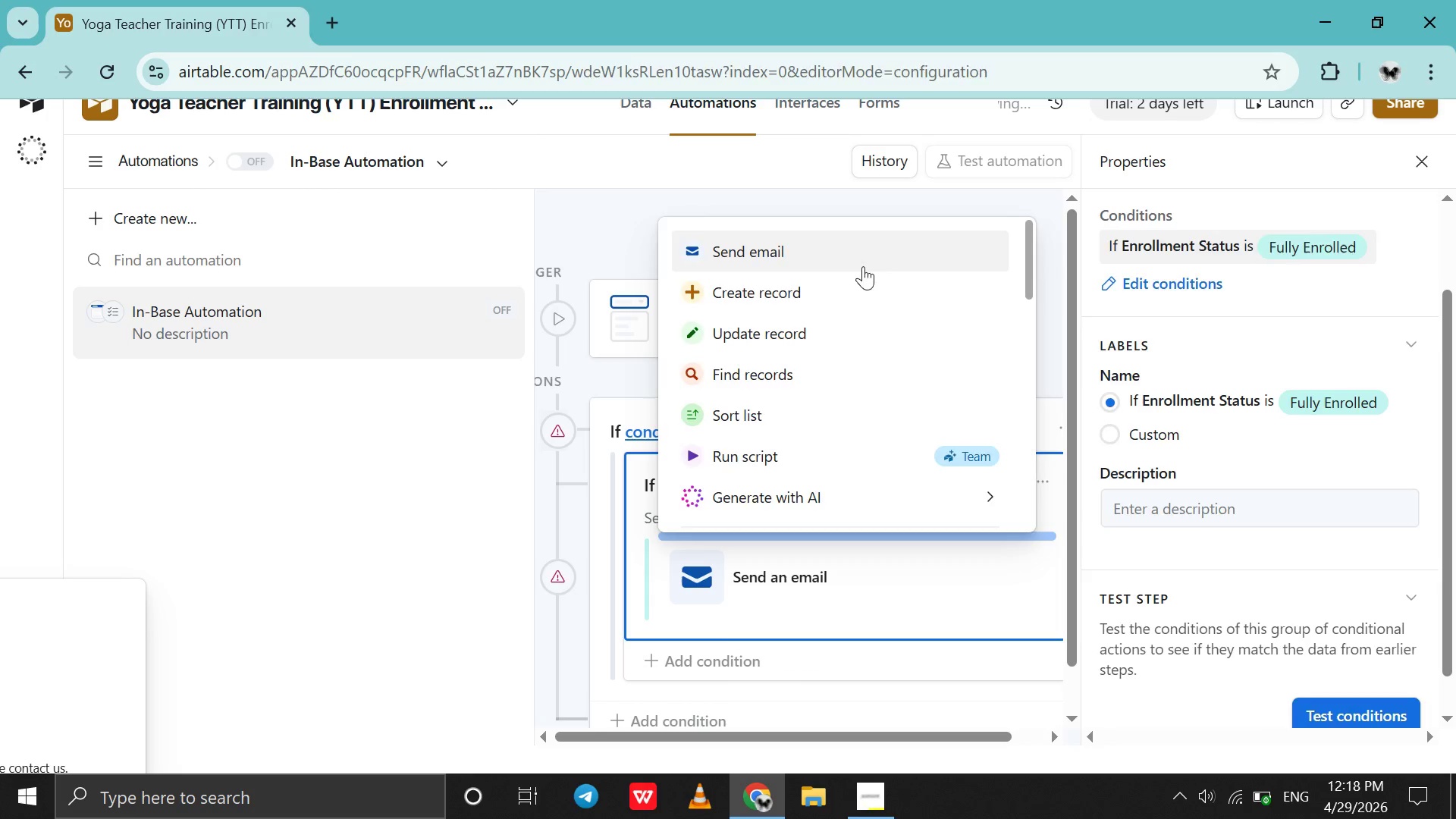 
scroll: coordinate [1184, 509], scroll_direction: down, amount: 6.0
 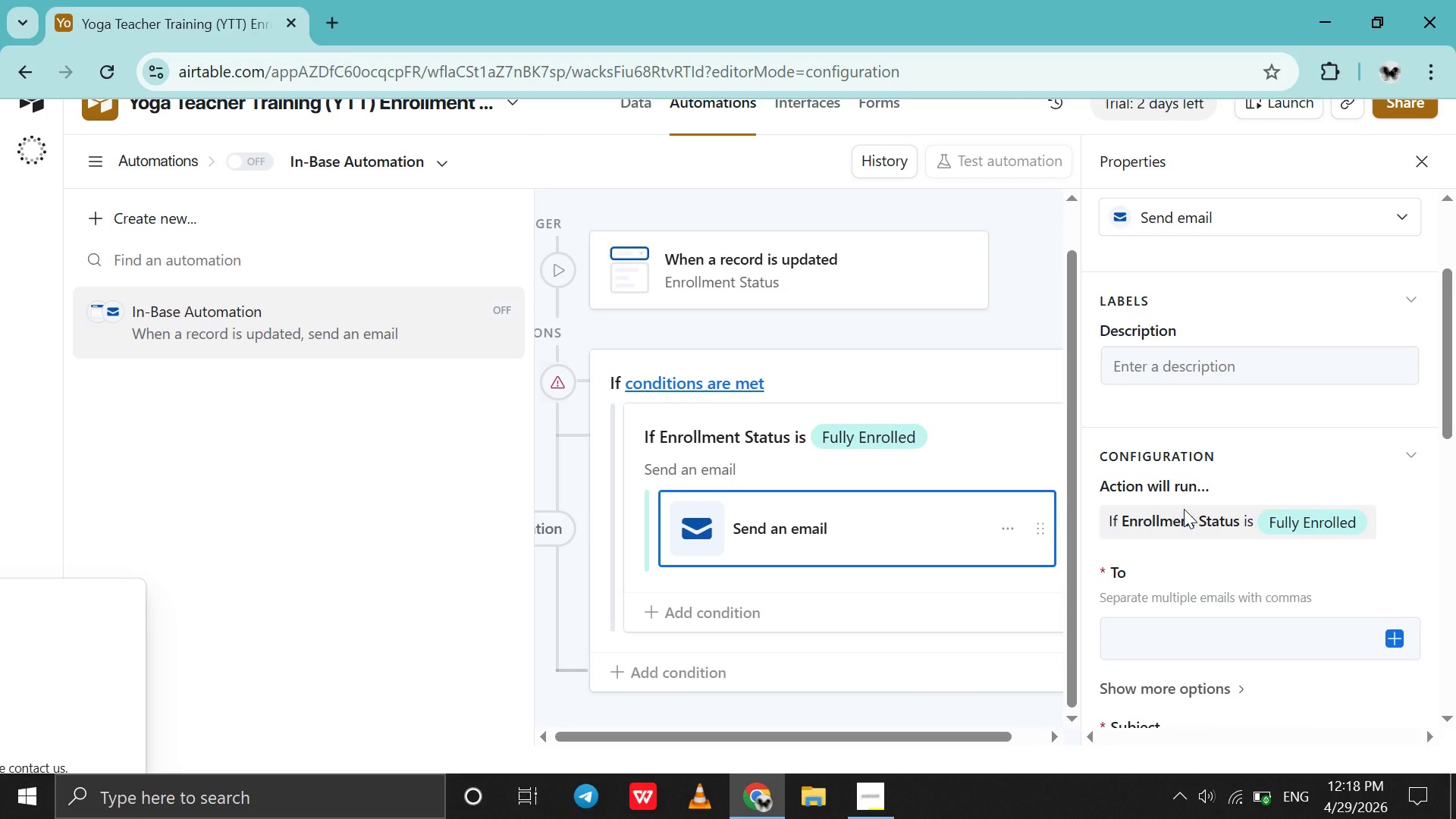 
wait(6.43)
 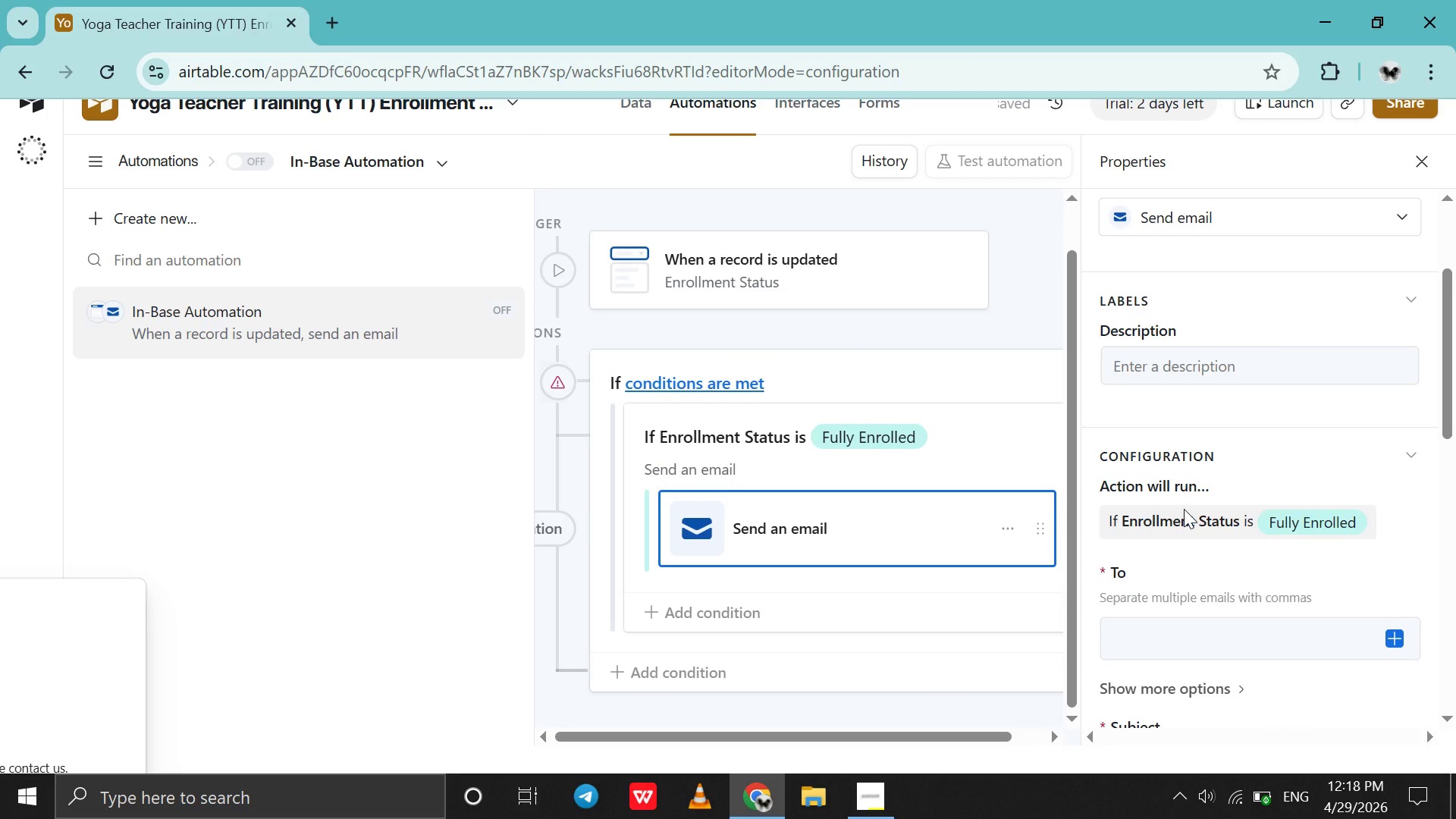 
left_click([1102, 648])
 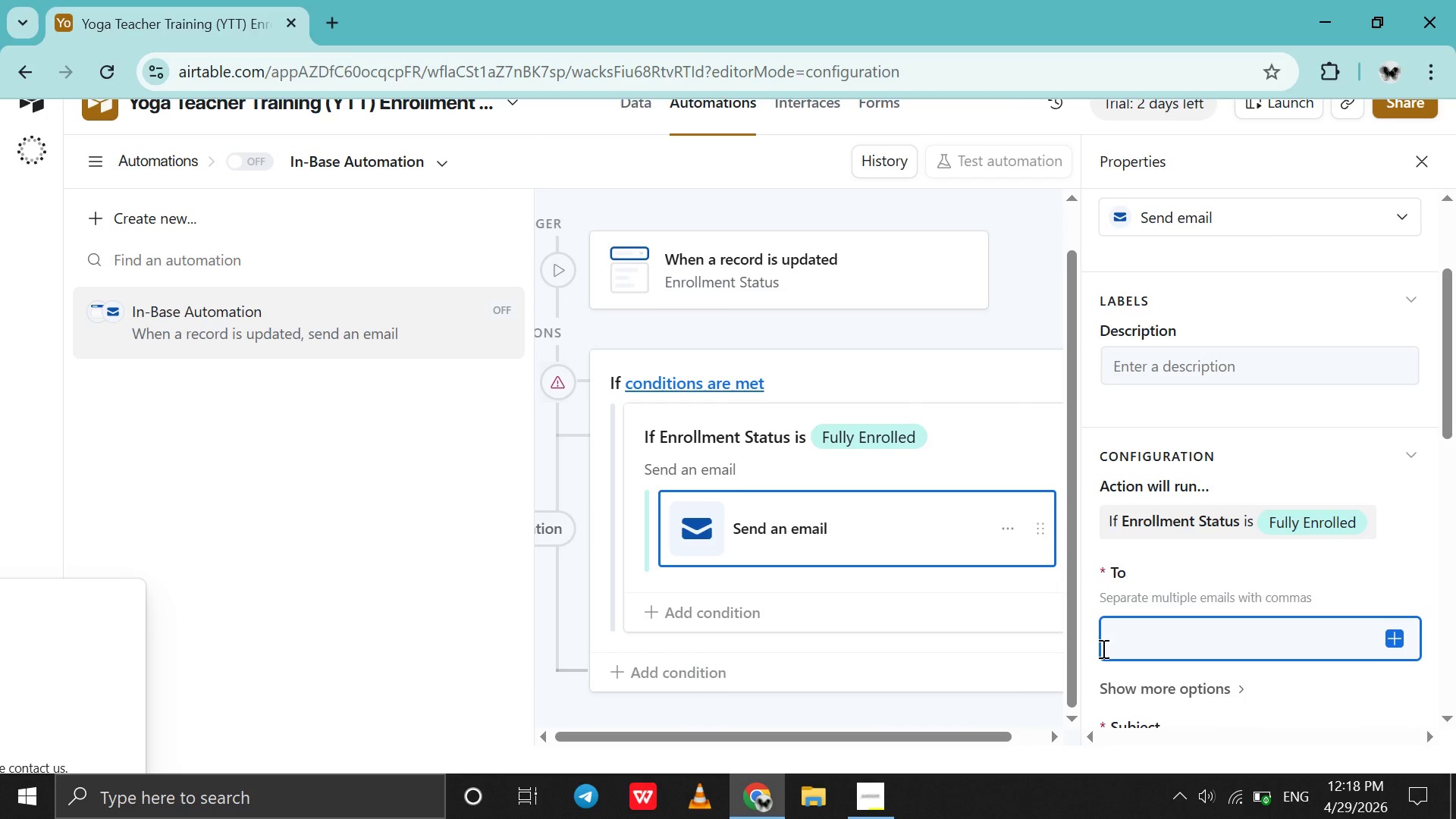 
type(eden3032@g)
 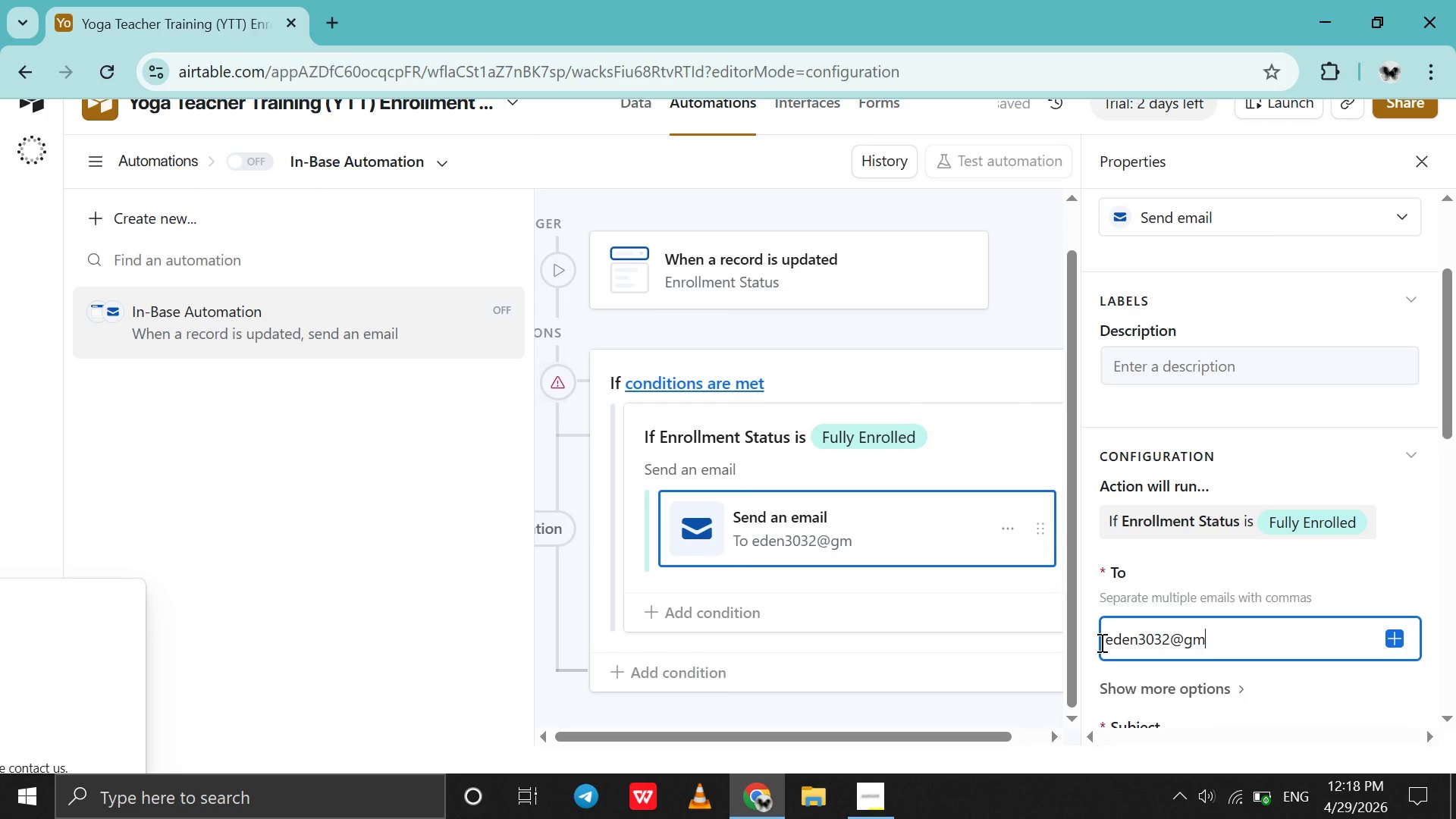 
 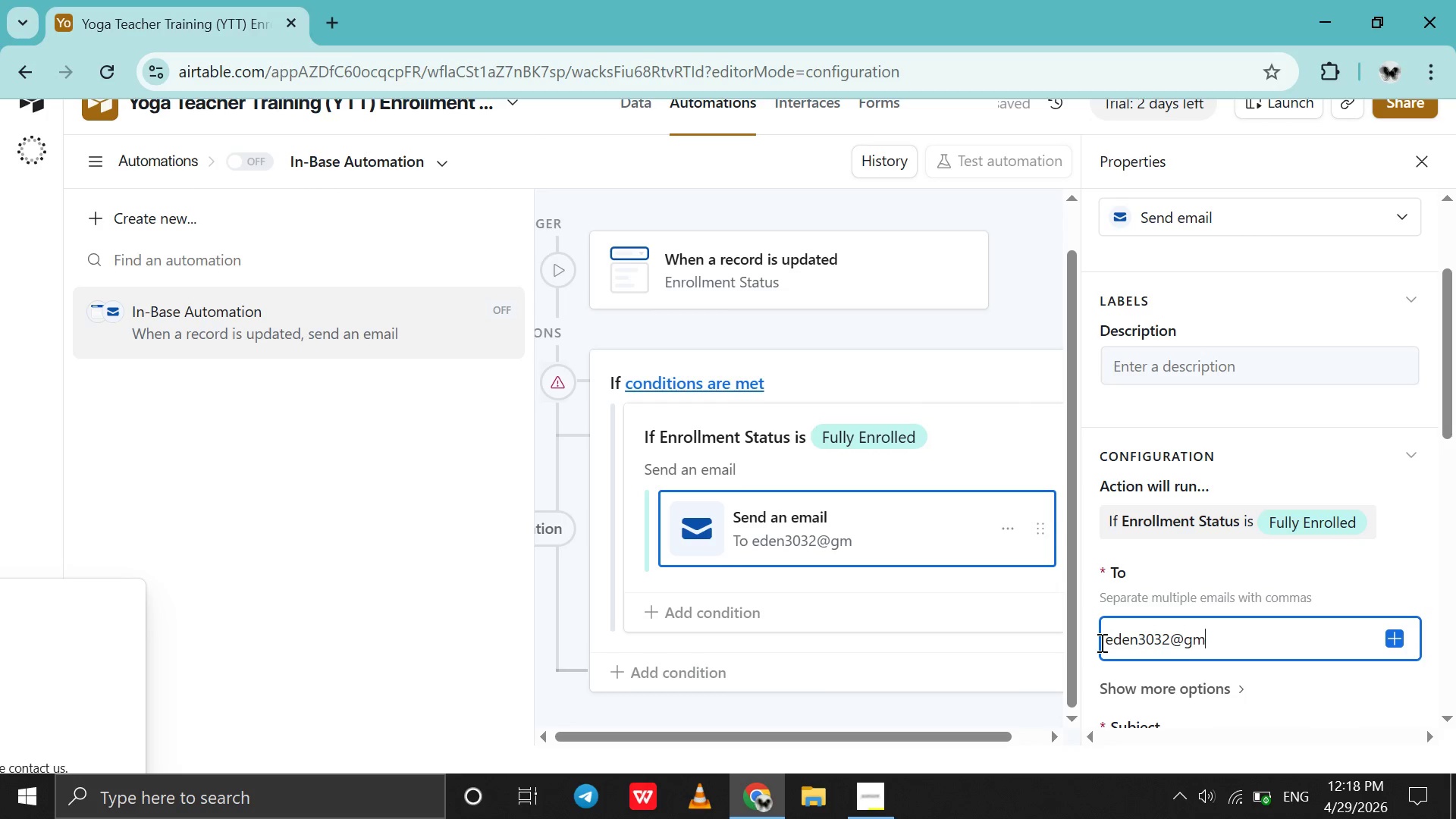 
type(mail.com)
 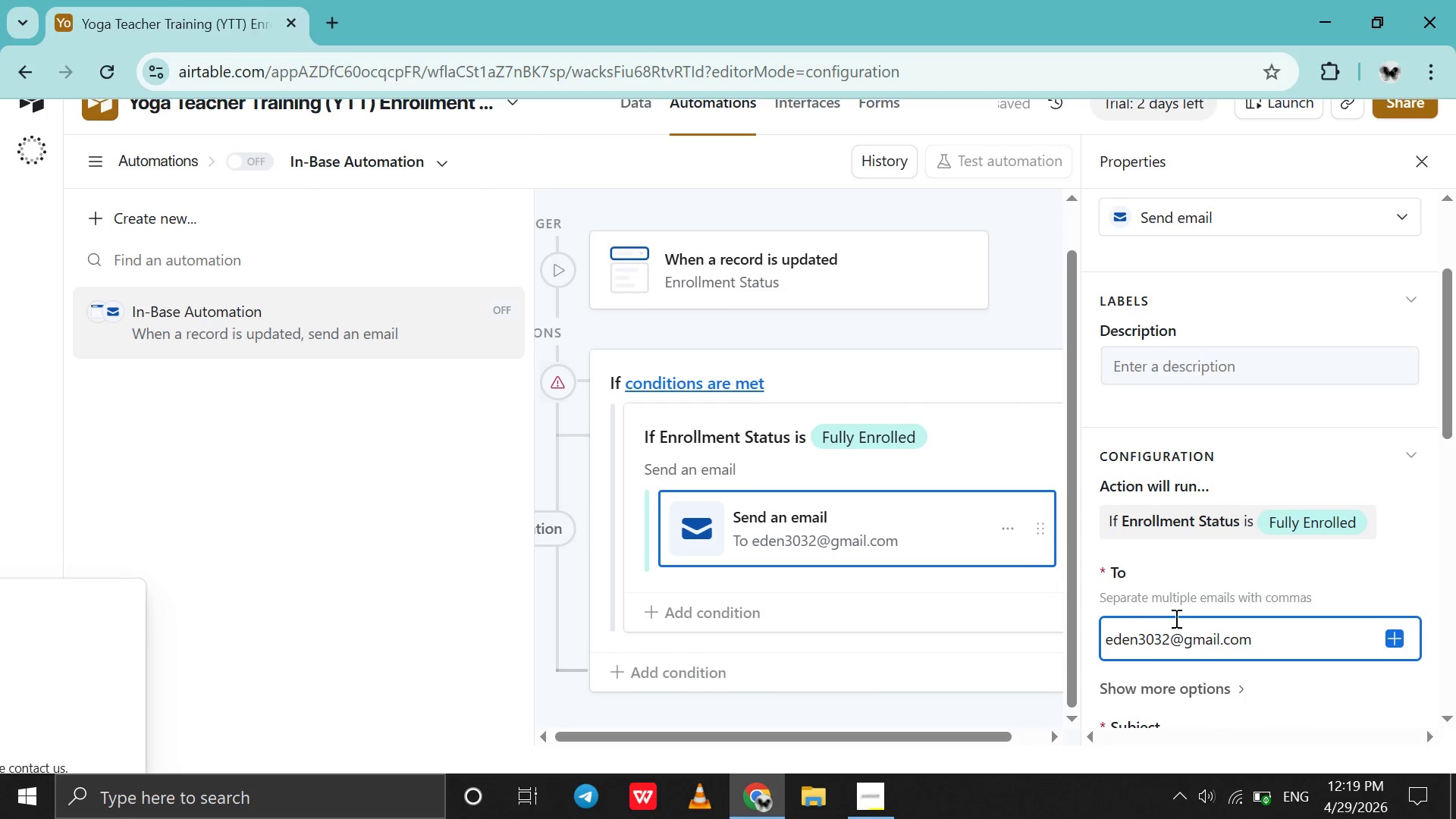 
scroll: coordinate [1188, 618], scroll_direction: down, amount: 3.0
 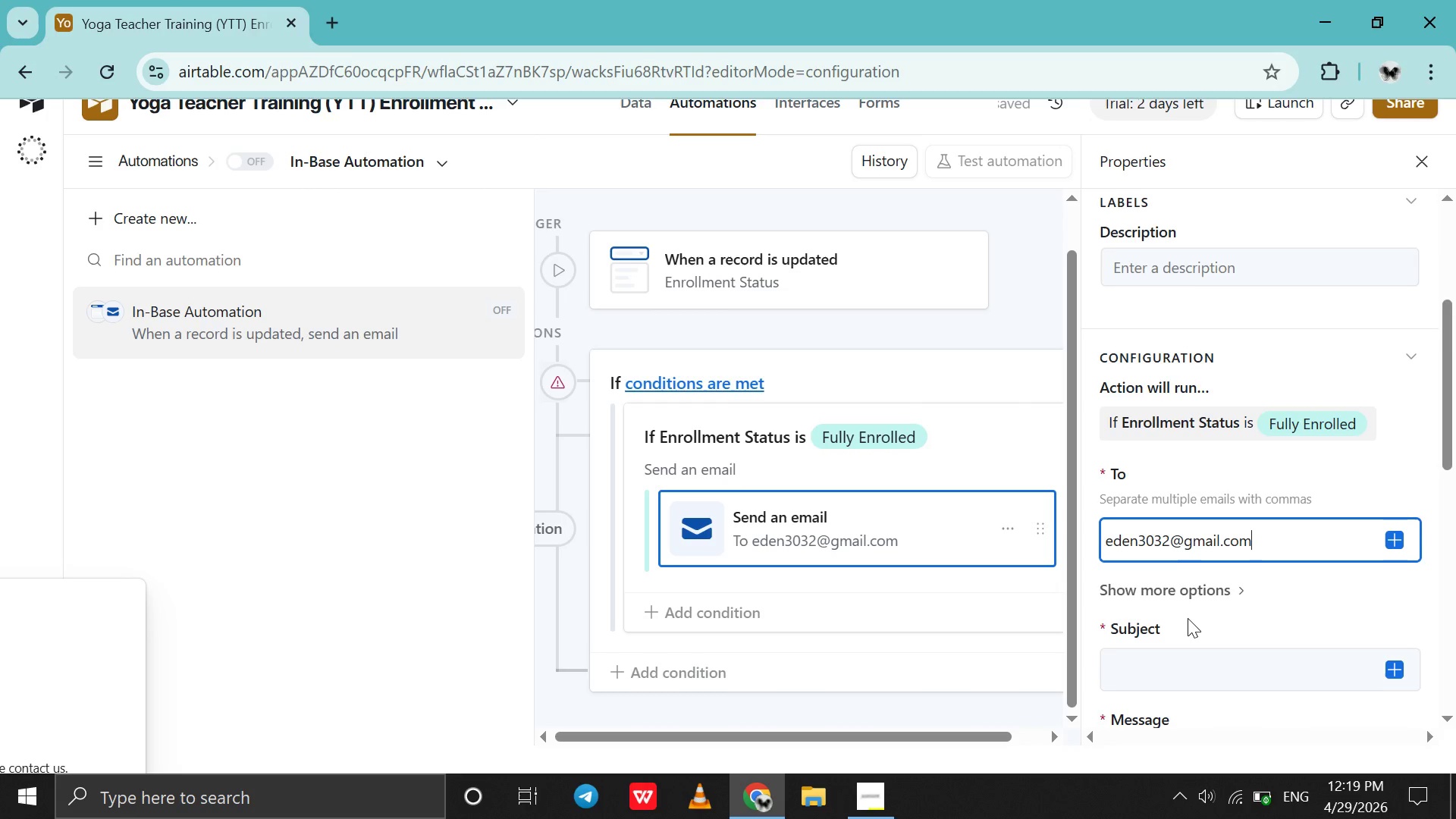 
scroll: coordinate [1188, 618], scroll_direction: none, amount: 0.0
 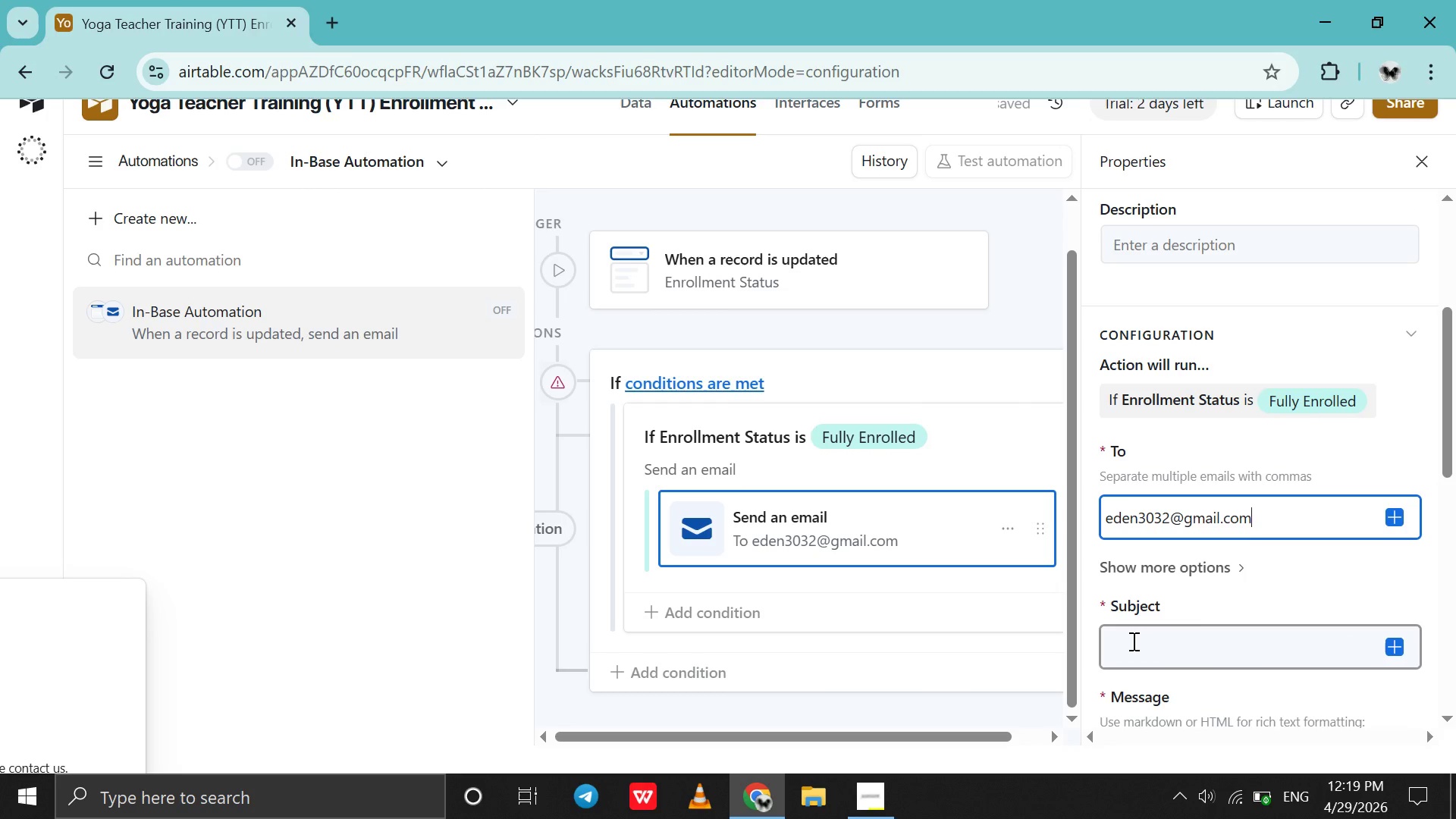 
left_click([1132, 641])
 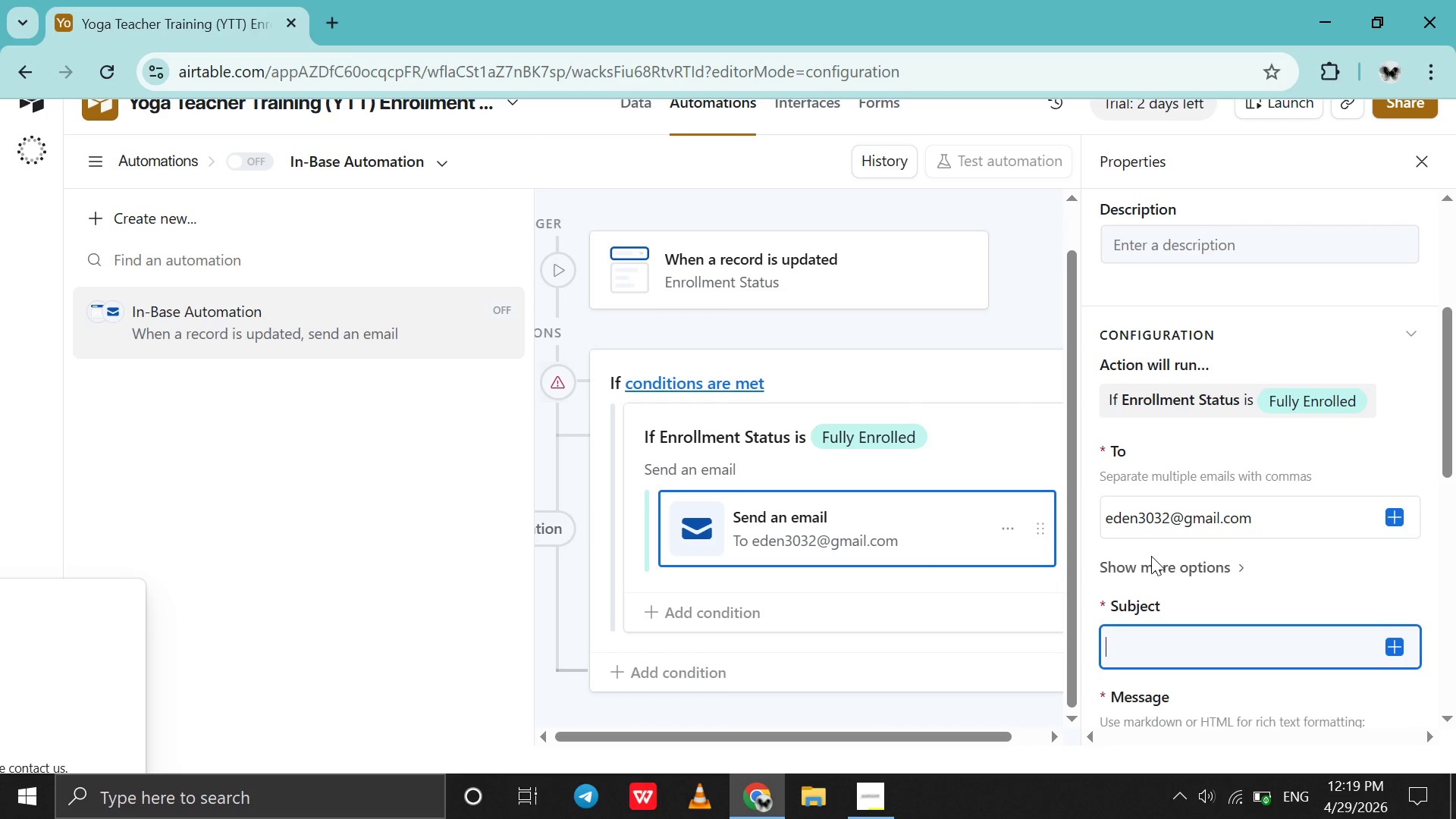 
wait(10.99)
 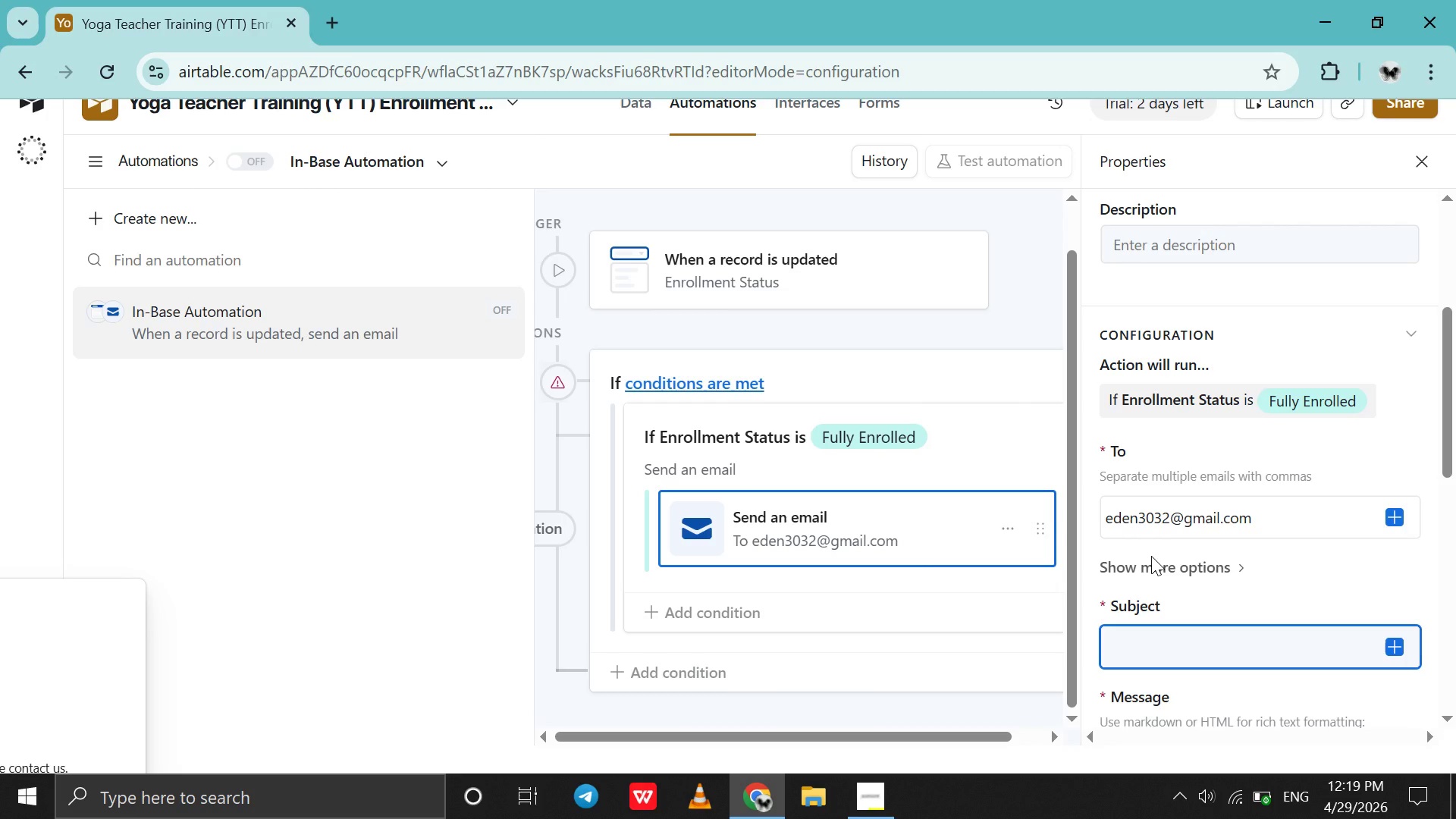 
type(Enrollment Completion Alert )
 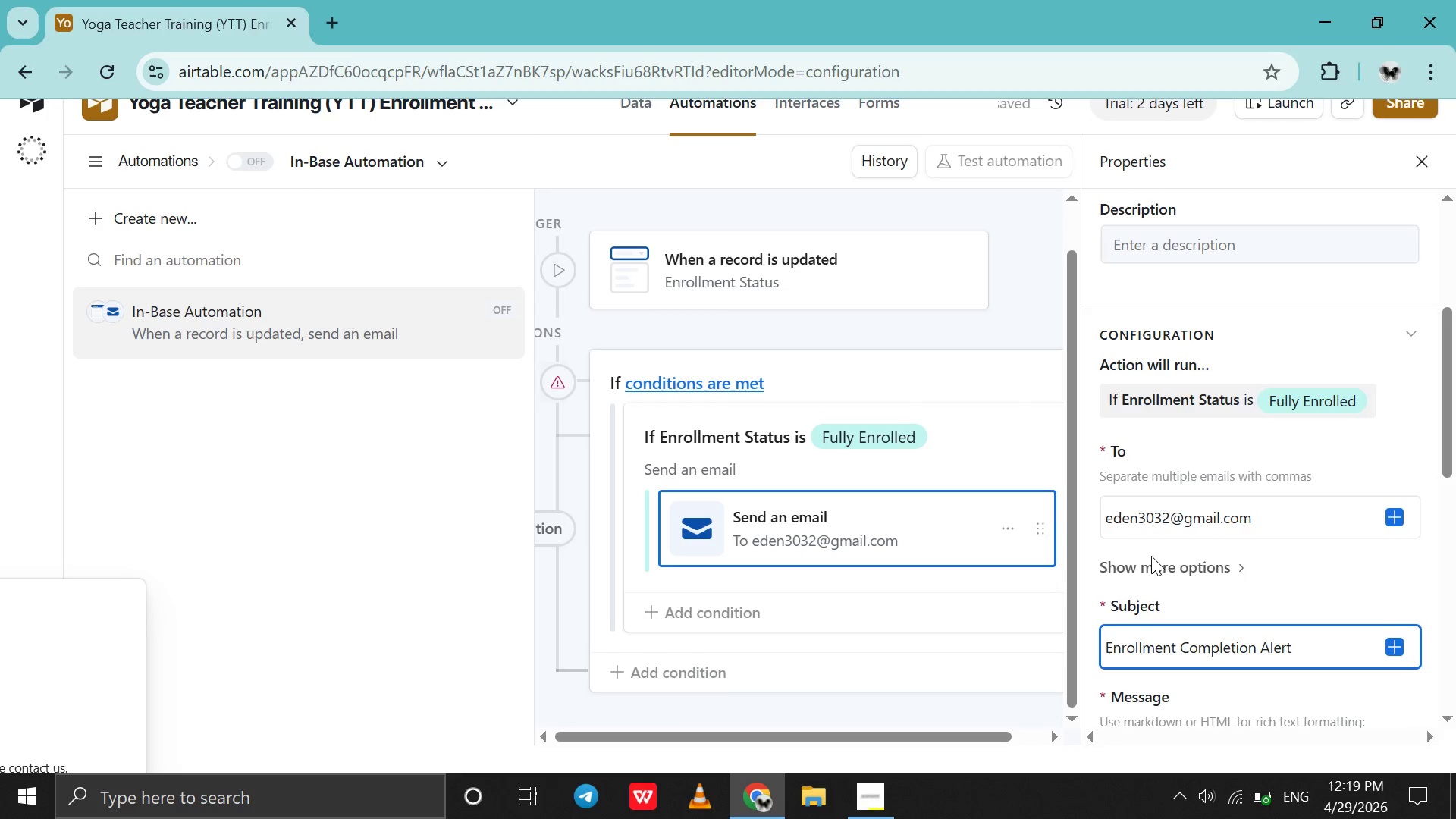 
left_click([1151, 556])
 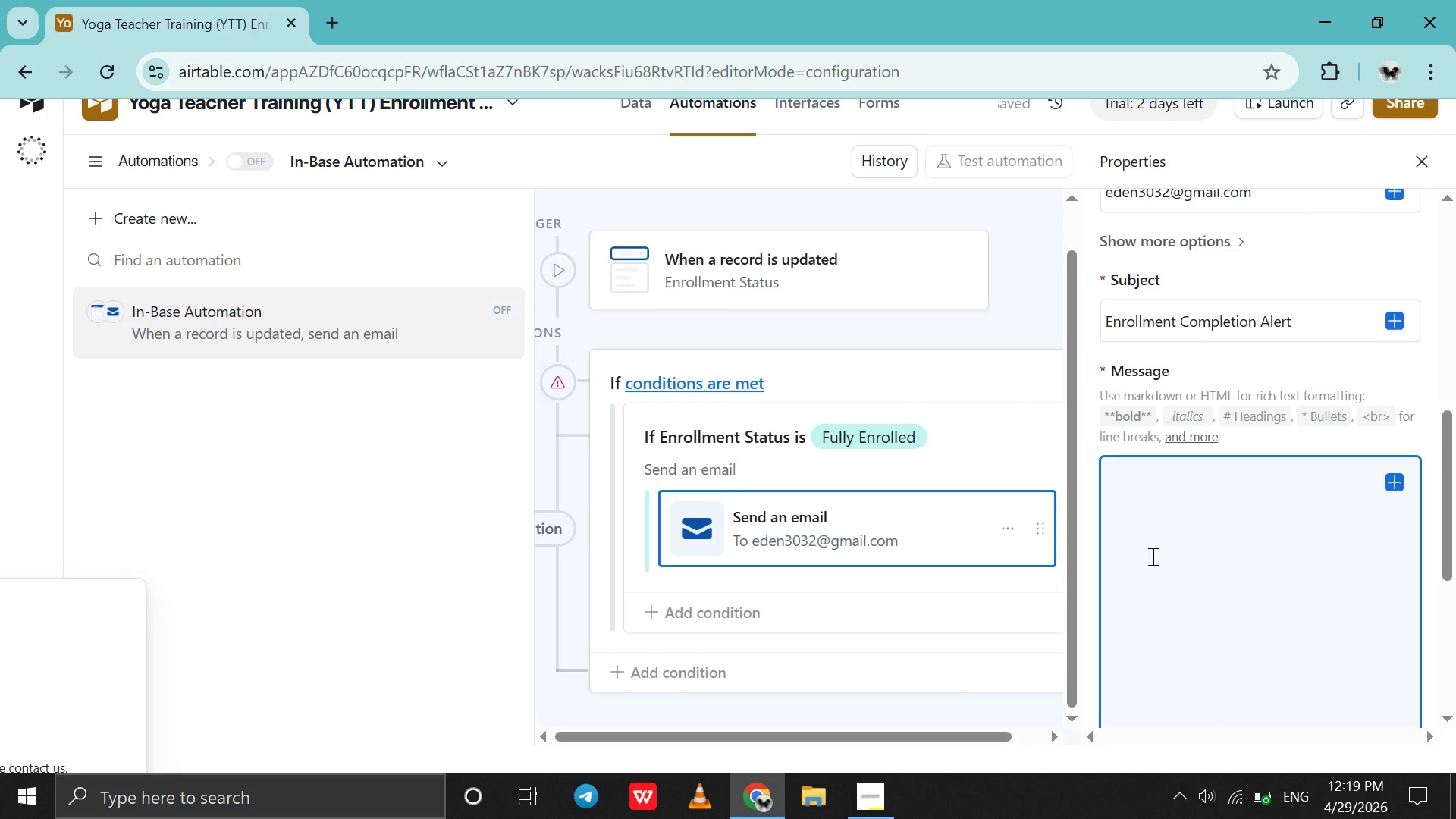 
scroll: coordinate [1151, 556], scroll_direction: down, amount: 12.0
 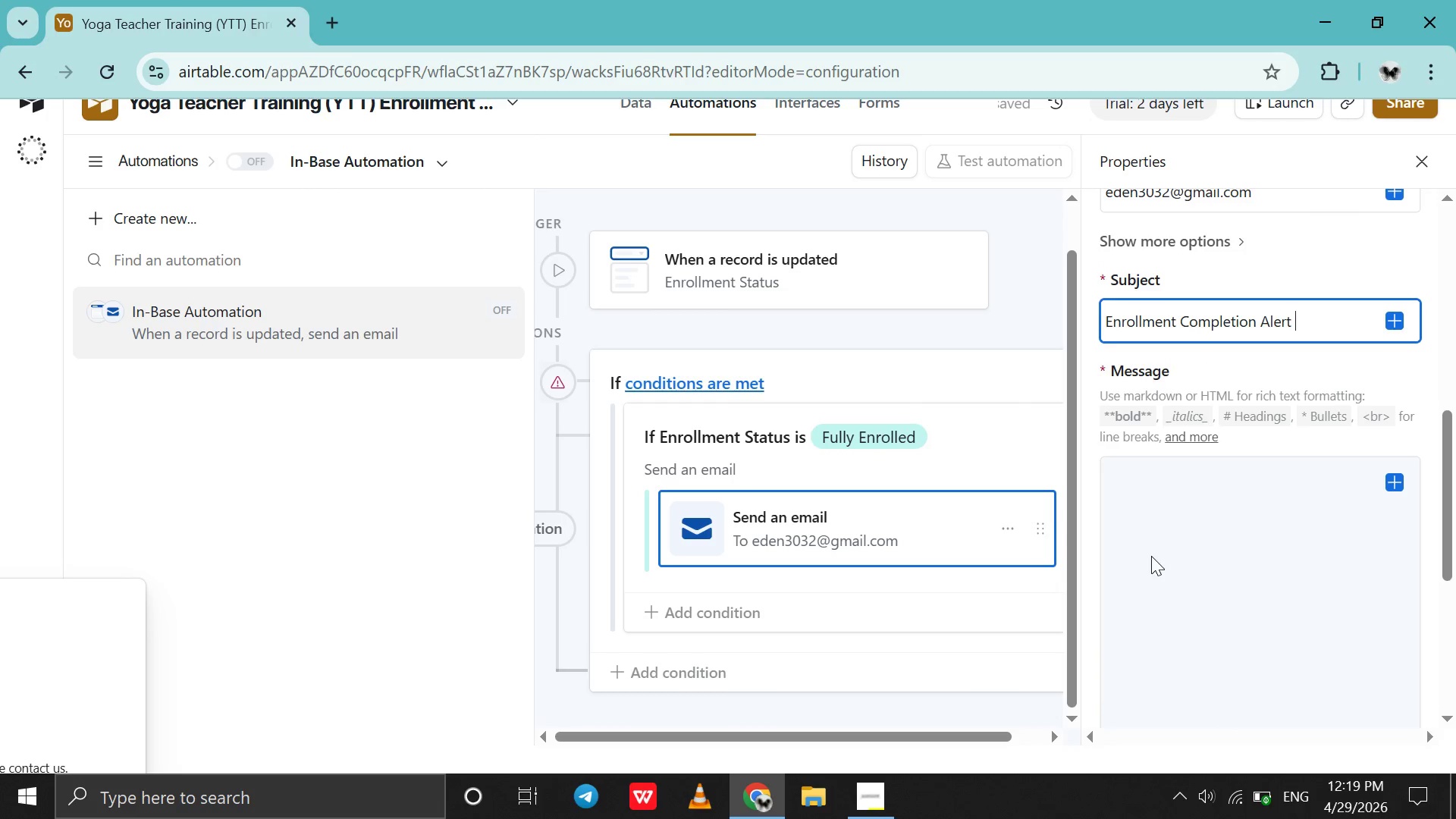 
hold_key(key=ShiftLeft, duration=0.73)
 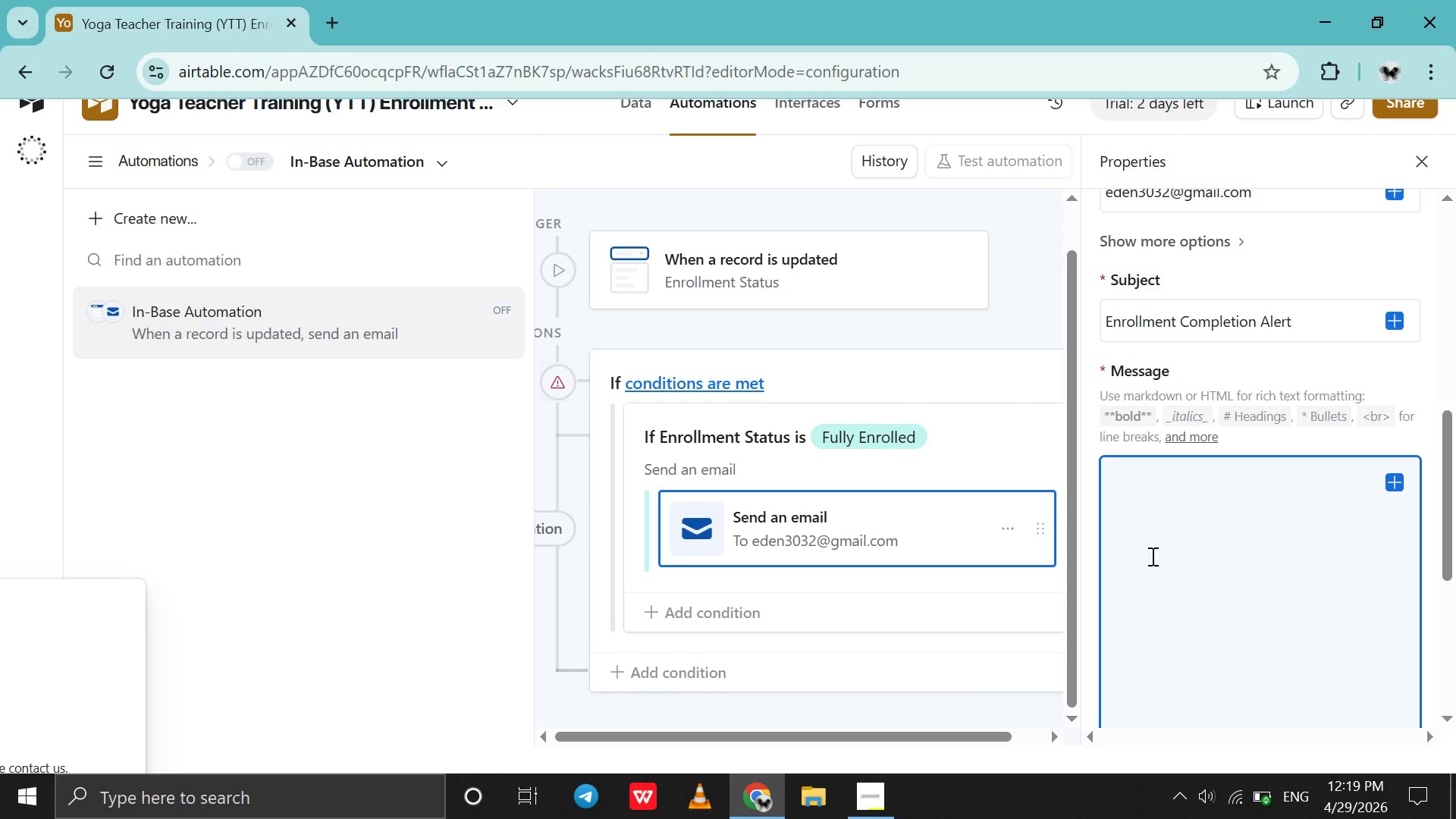 
type(Dear )
 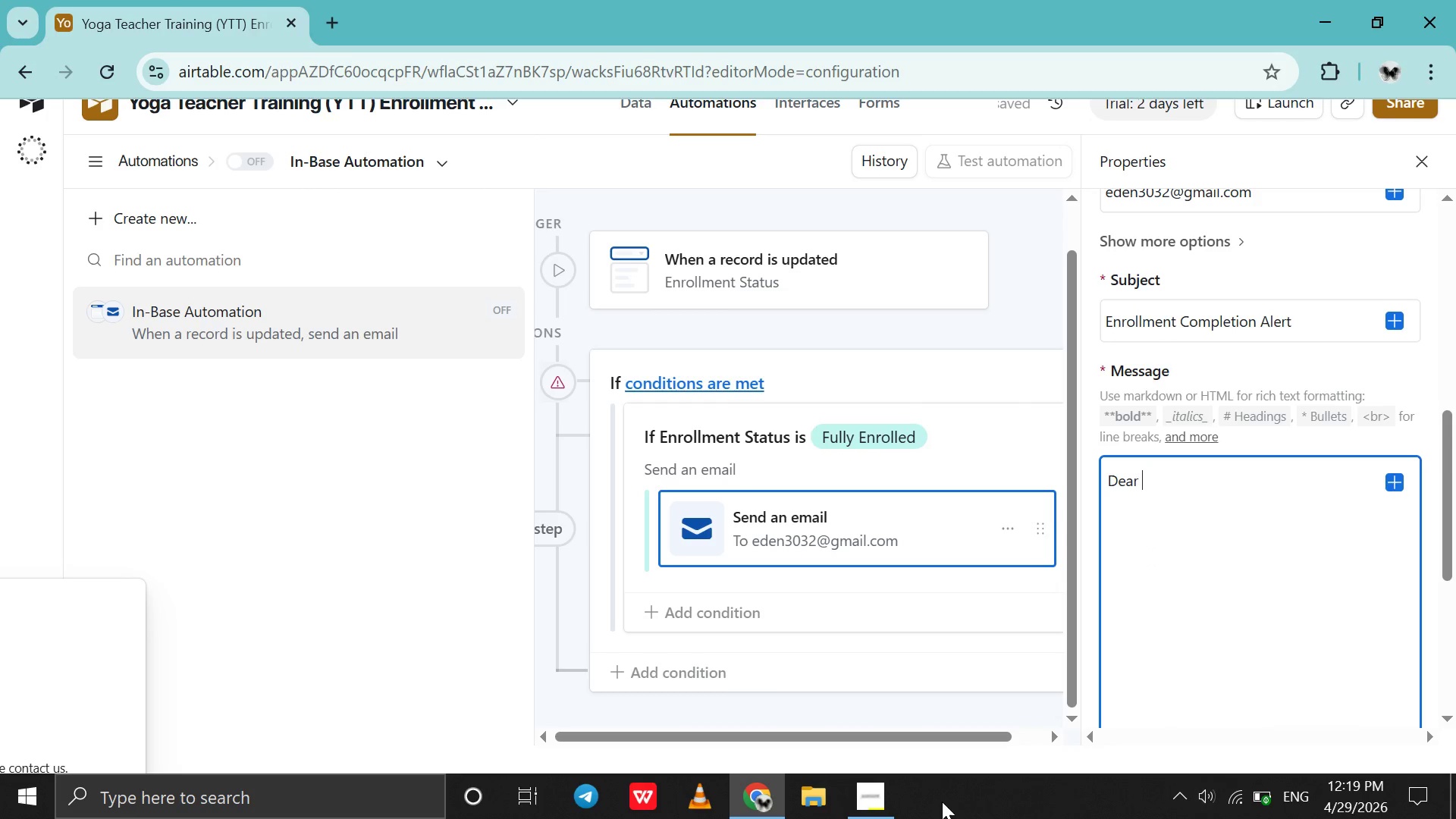 
left_click([871, 805])